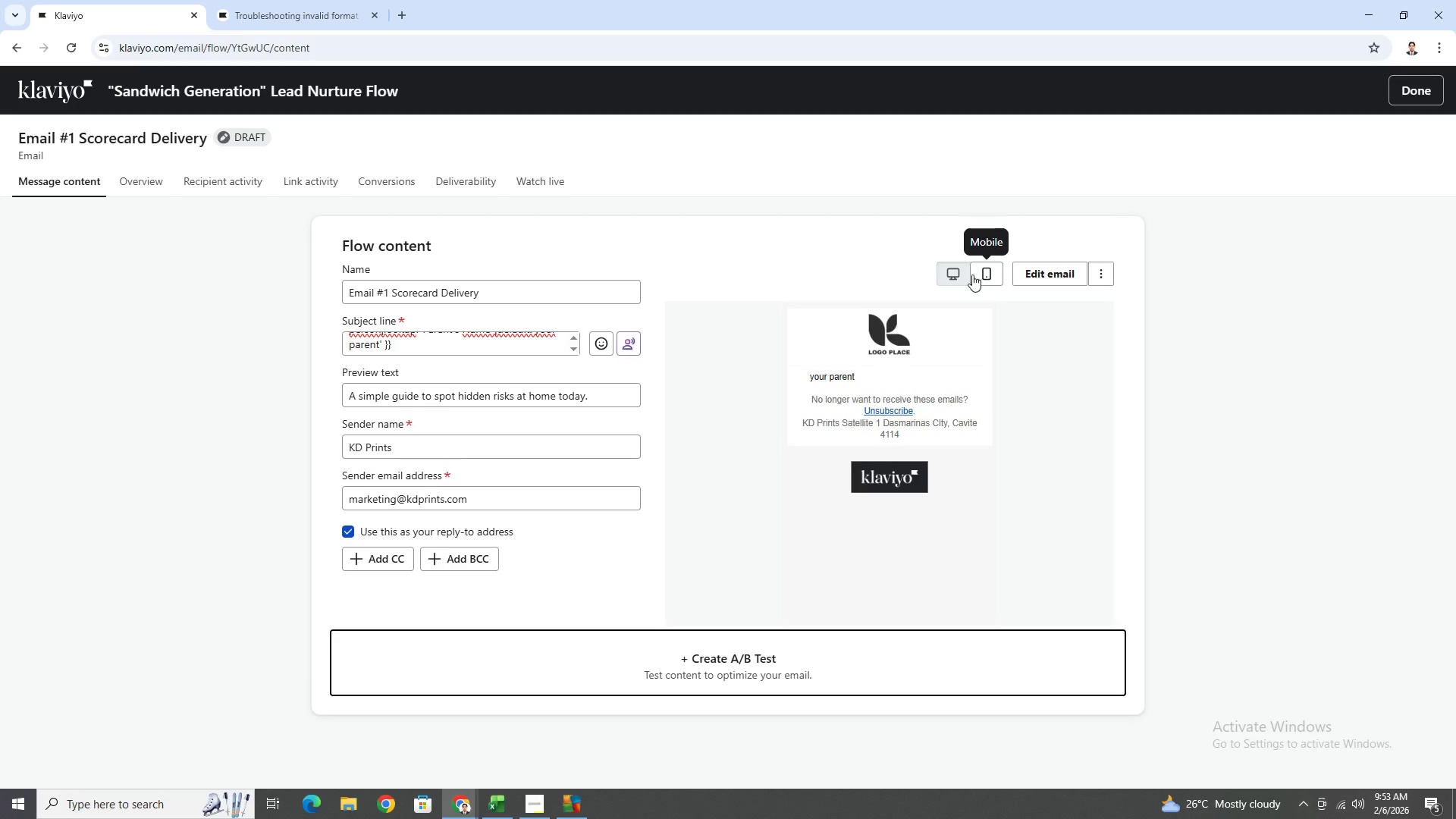 
left_click([960, 275])
 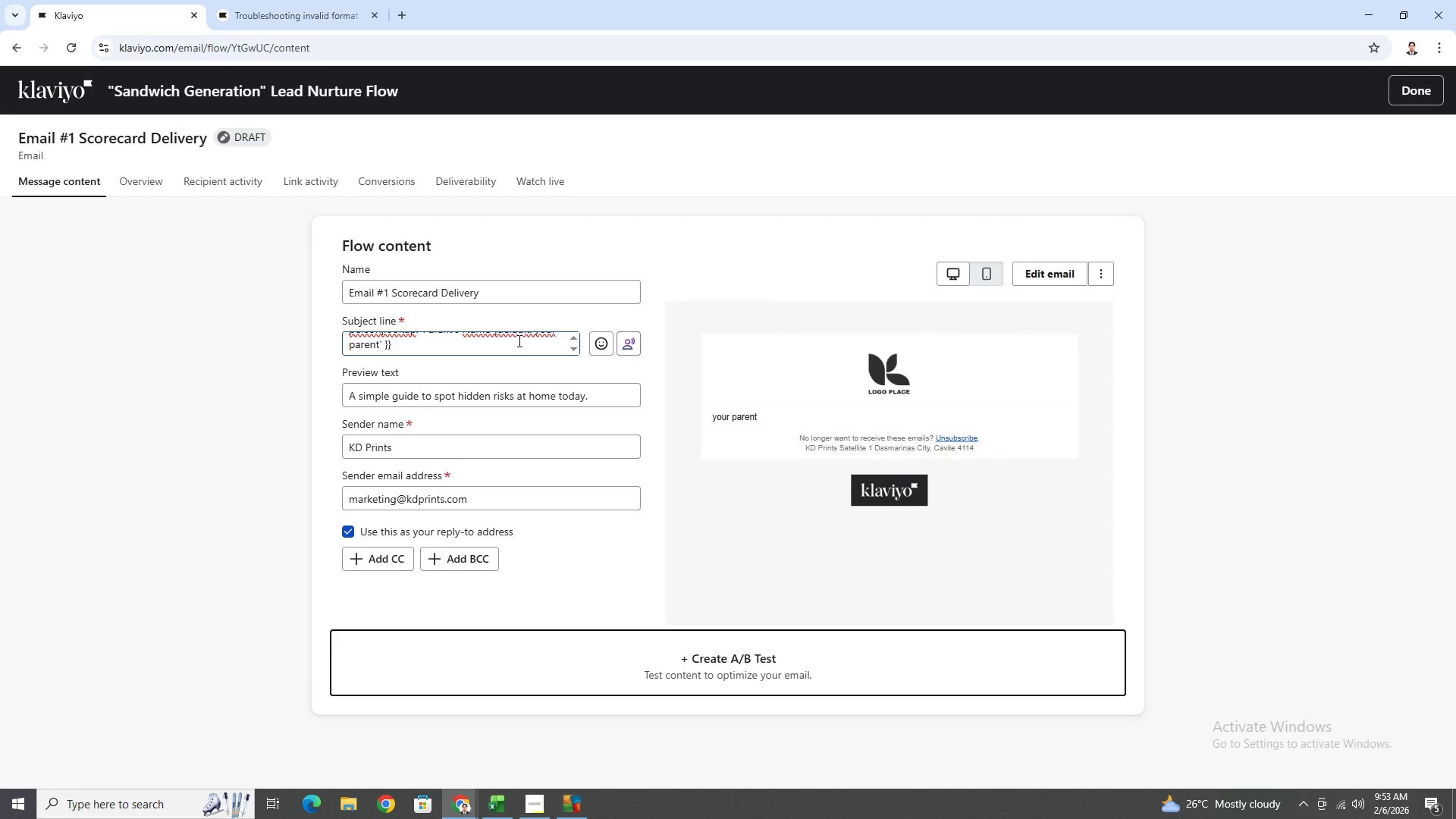 
scroll: coordinate [522, 345], scroll_direction: up, amount: 1.0
 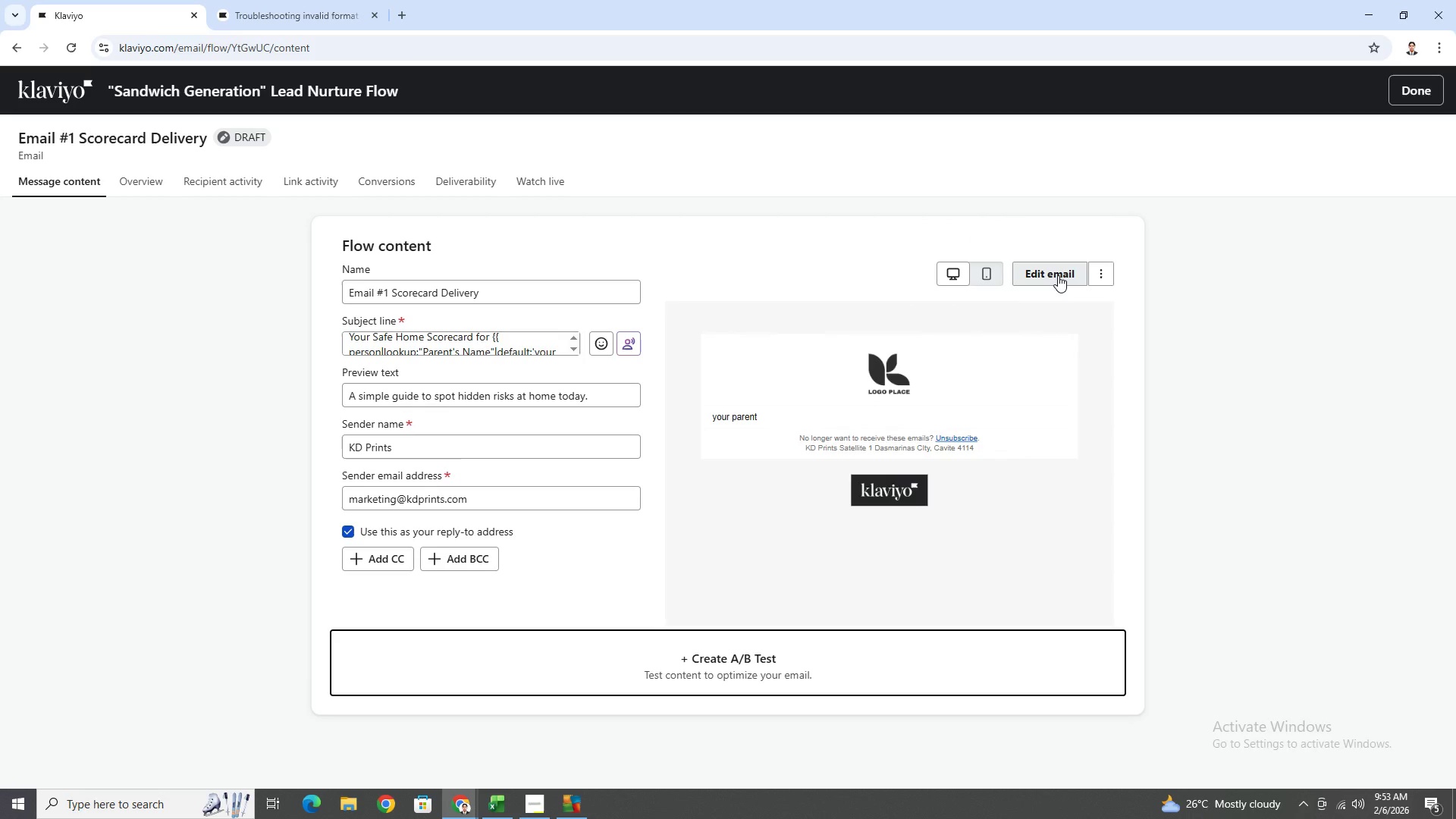 
left_click([1056, 277])
 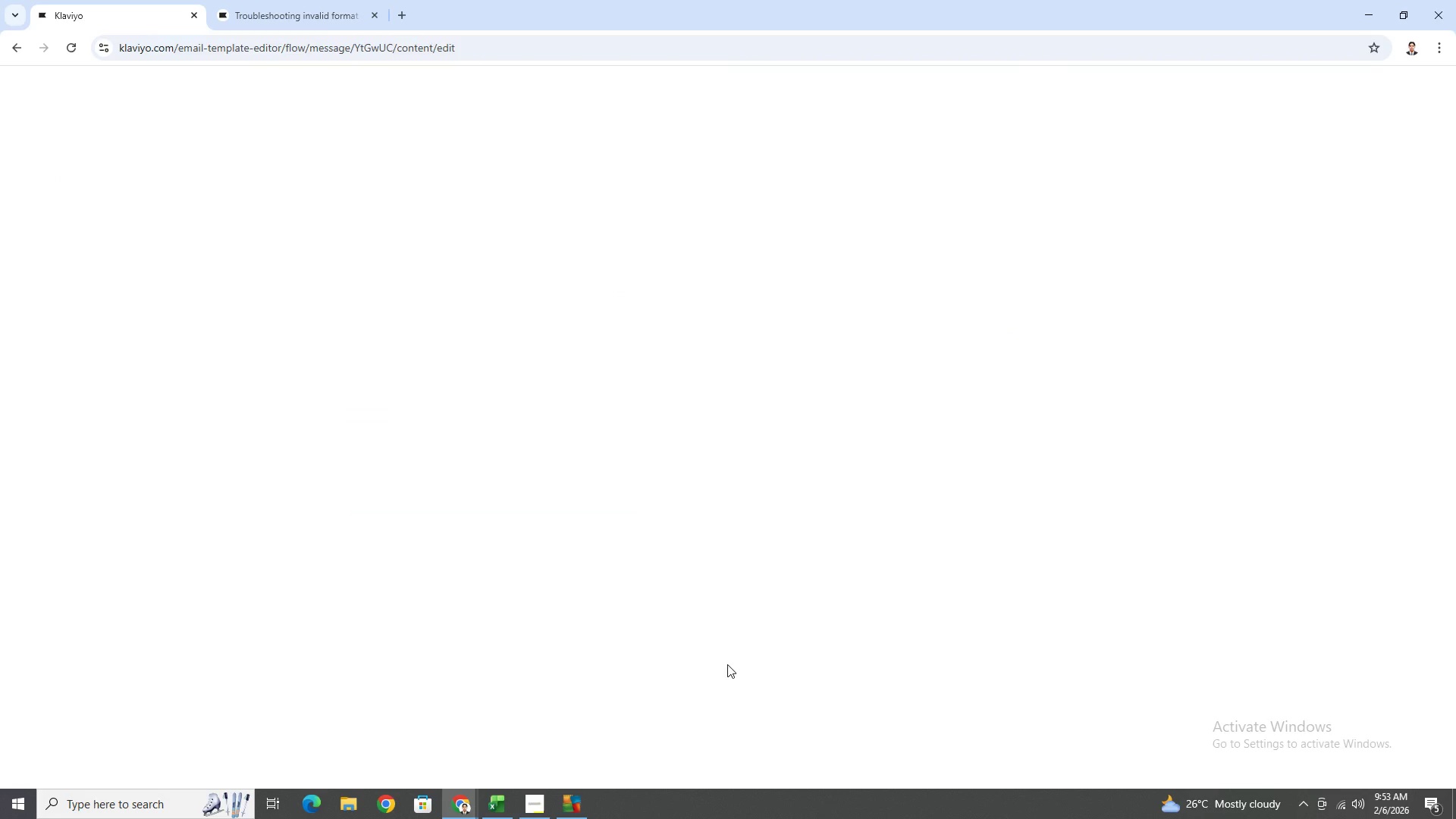 
wait(5.31)
 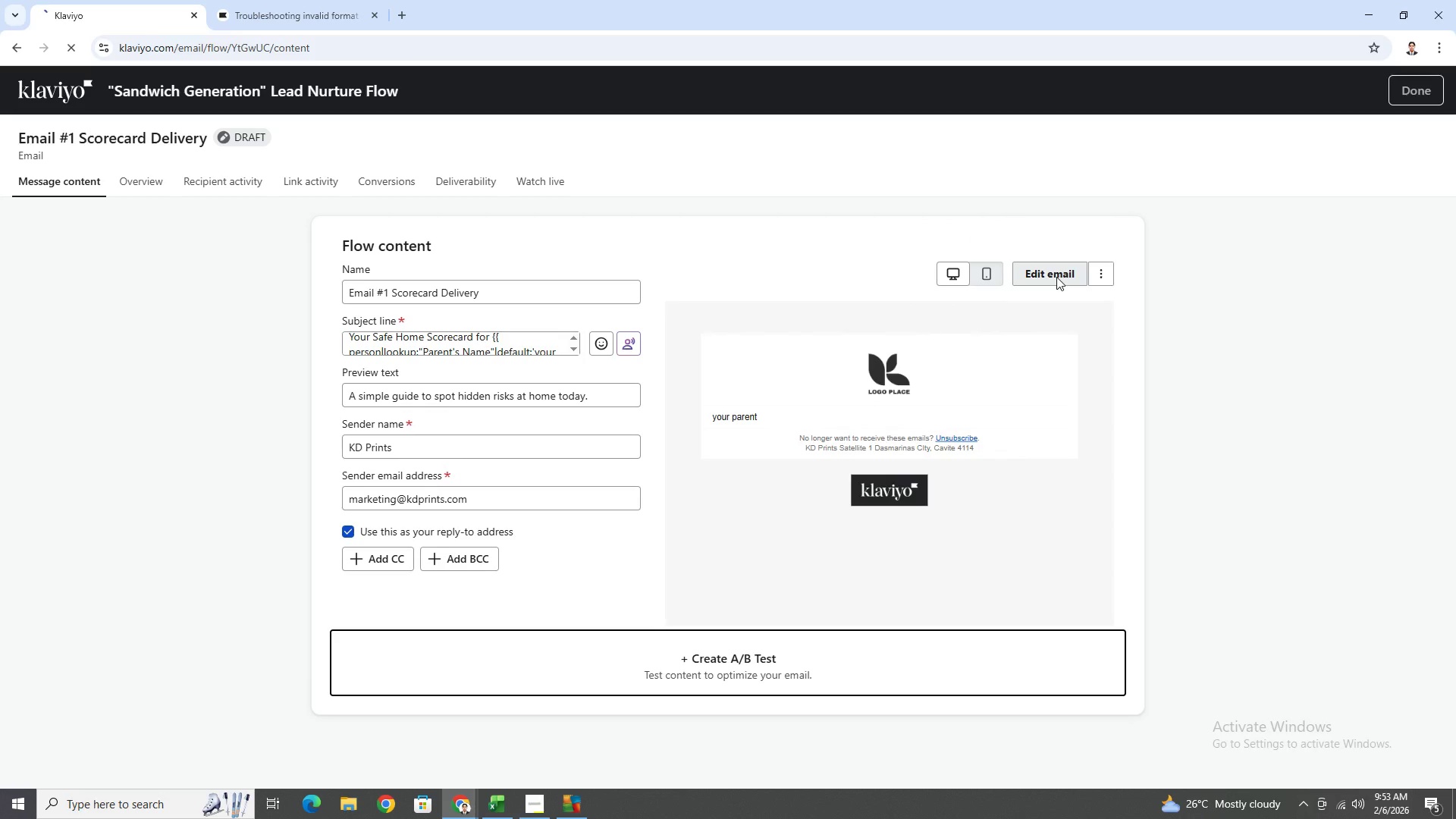 
left_click([550, 809])